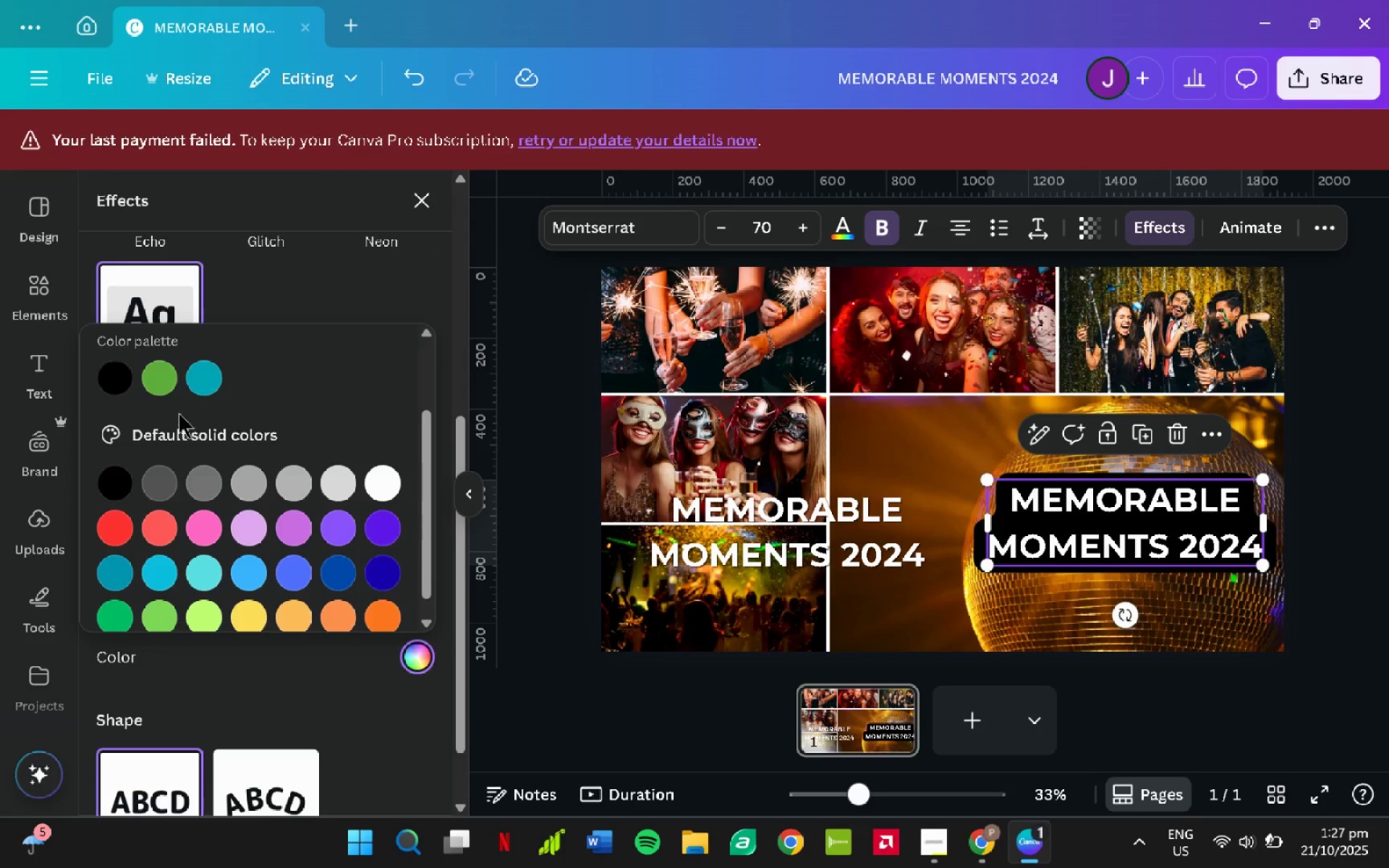 
scroll: coordinate [192, 419], scroll_direction: up, amount: 2.0
 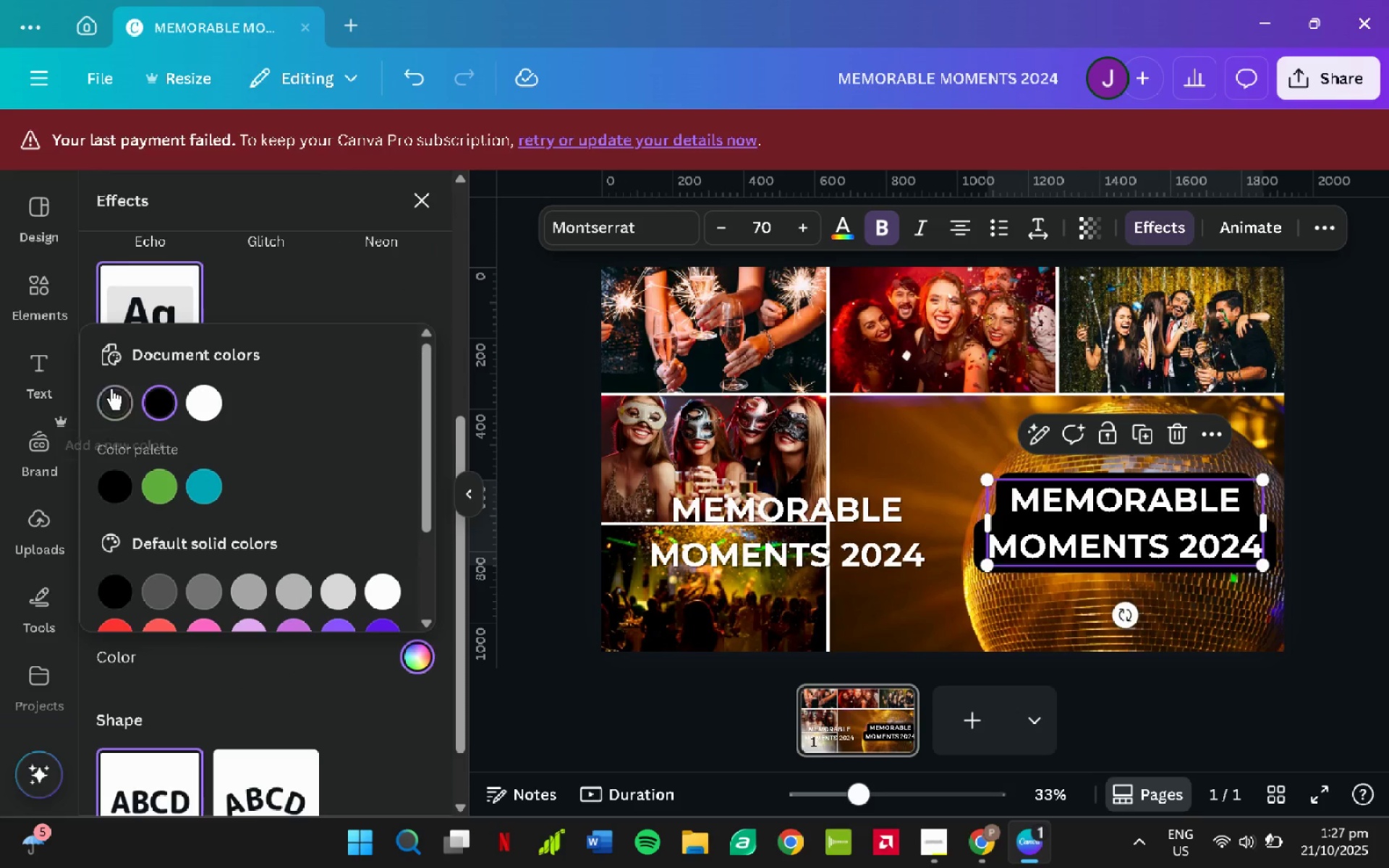 
left_click([111, 388])
 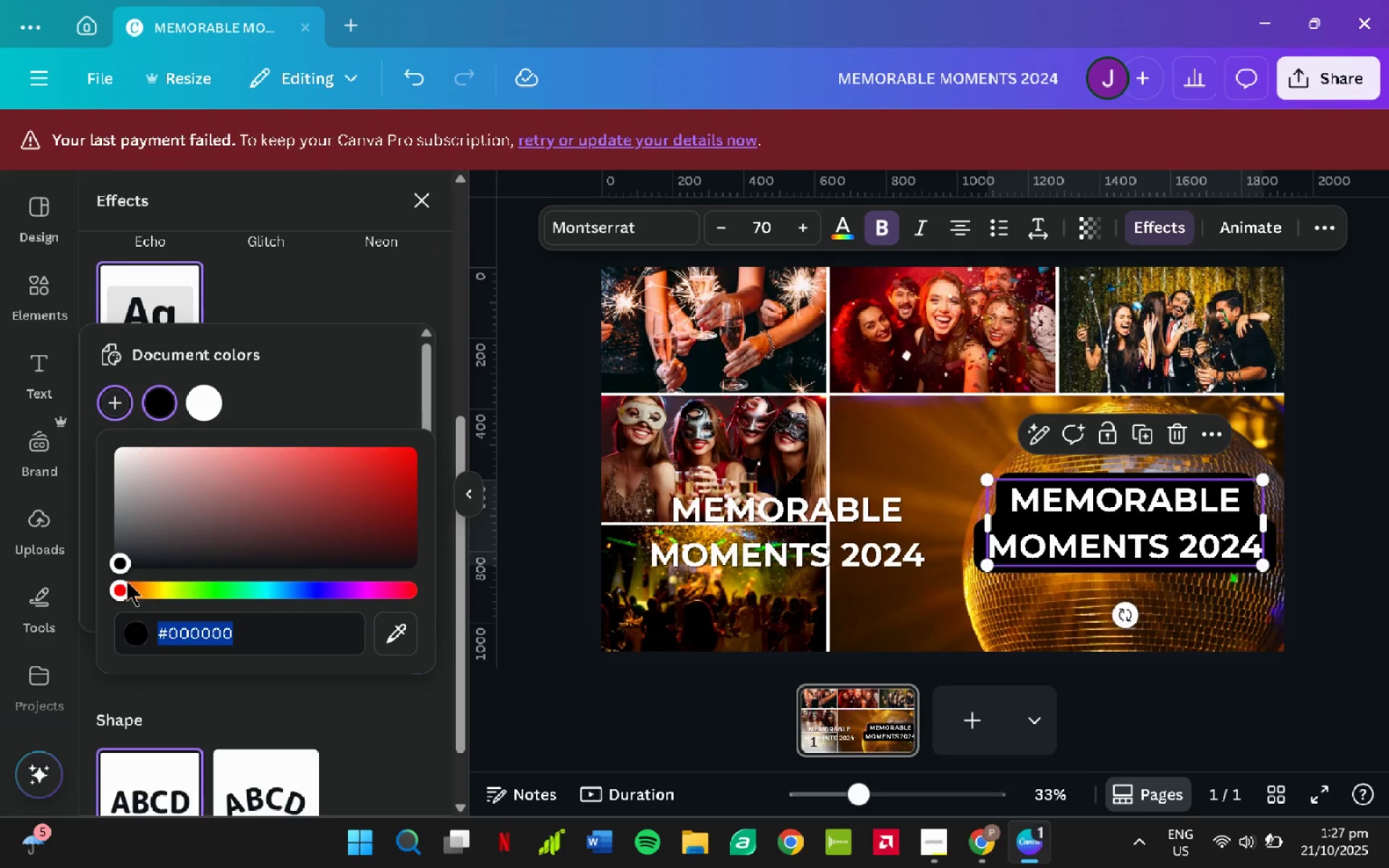 
left_click_drag(start_coordinate=[122, 587], to_coordinate=[156, 585])
 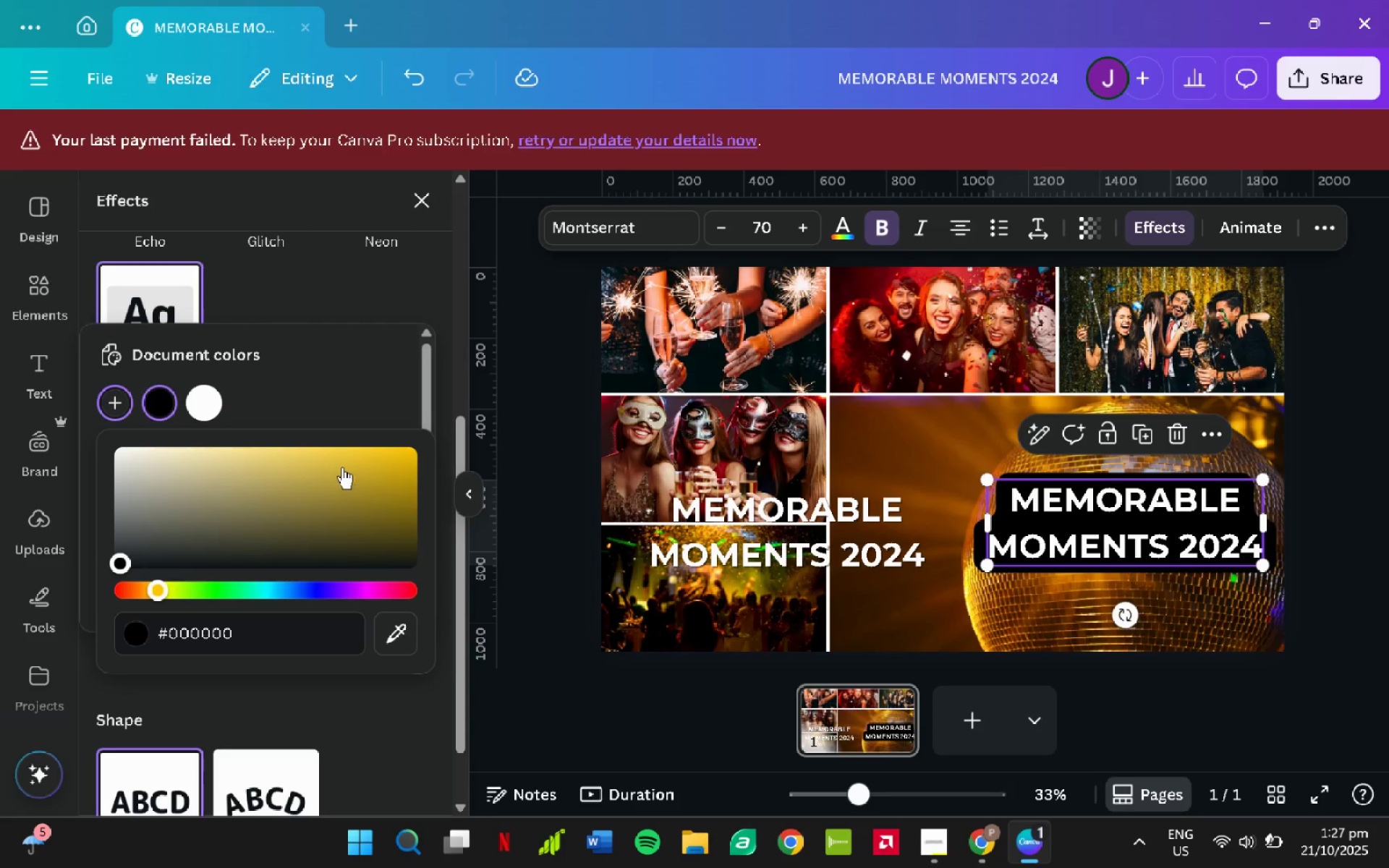 
left_click_drag(start_coordinate=[342, 467], to_coordinate=[304, 457])
 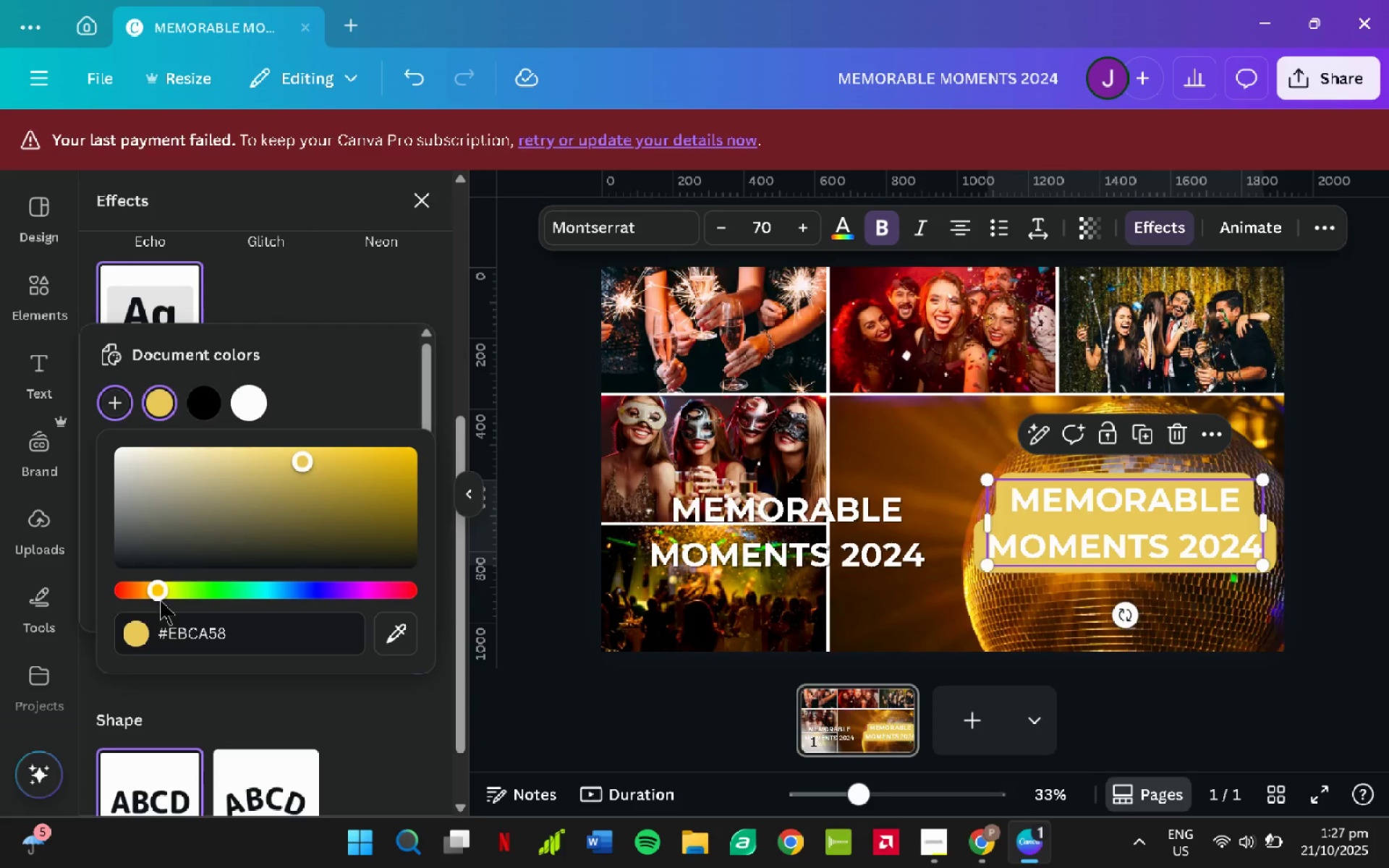 
left_click_drag(start_coordinate=[159, 599], to_coordinate=[152, 597])
 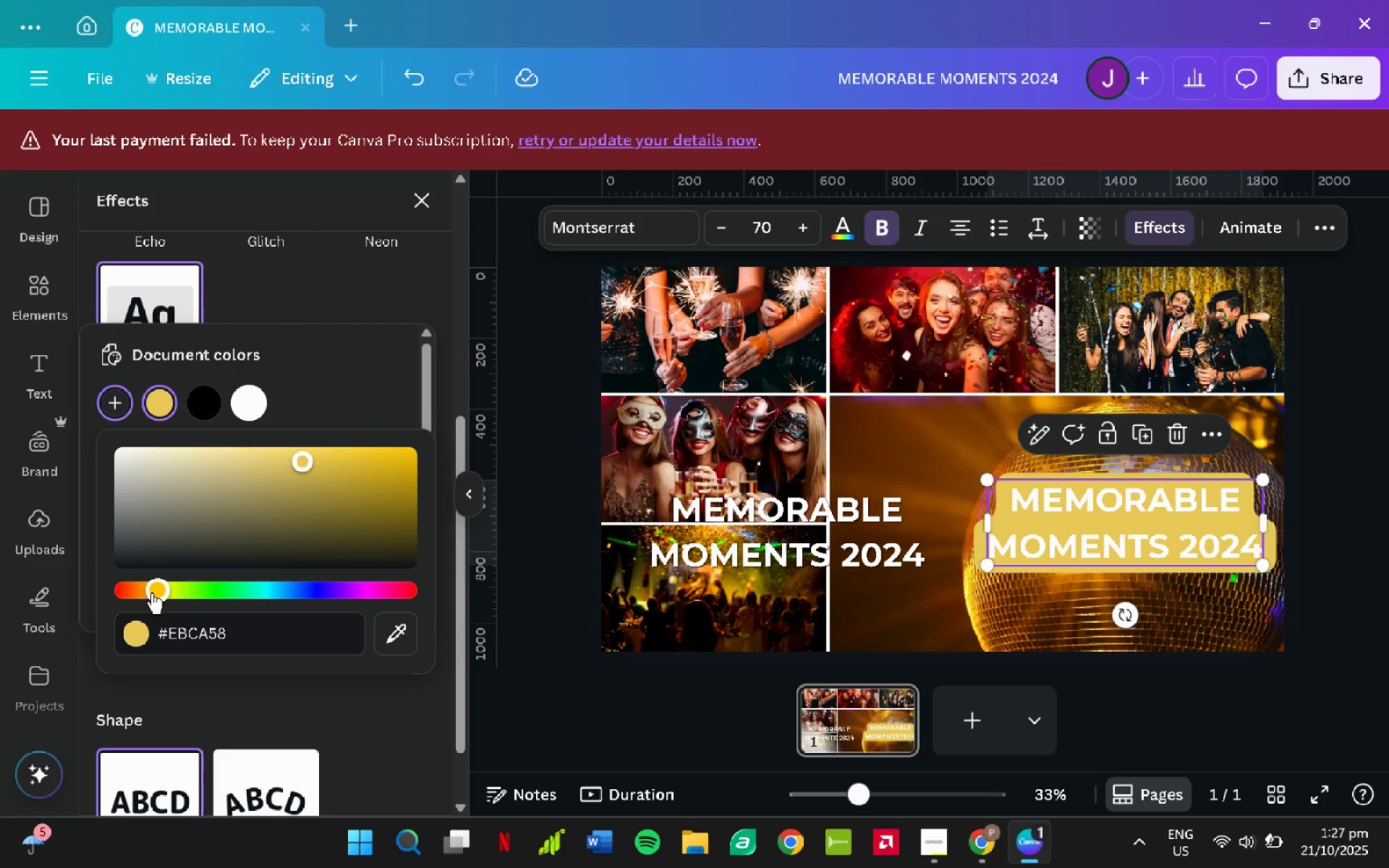 
left_click_drag(start_coordinate=[152, 593], to_coordinate=[148, 592])
 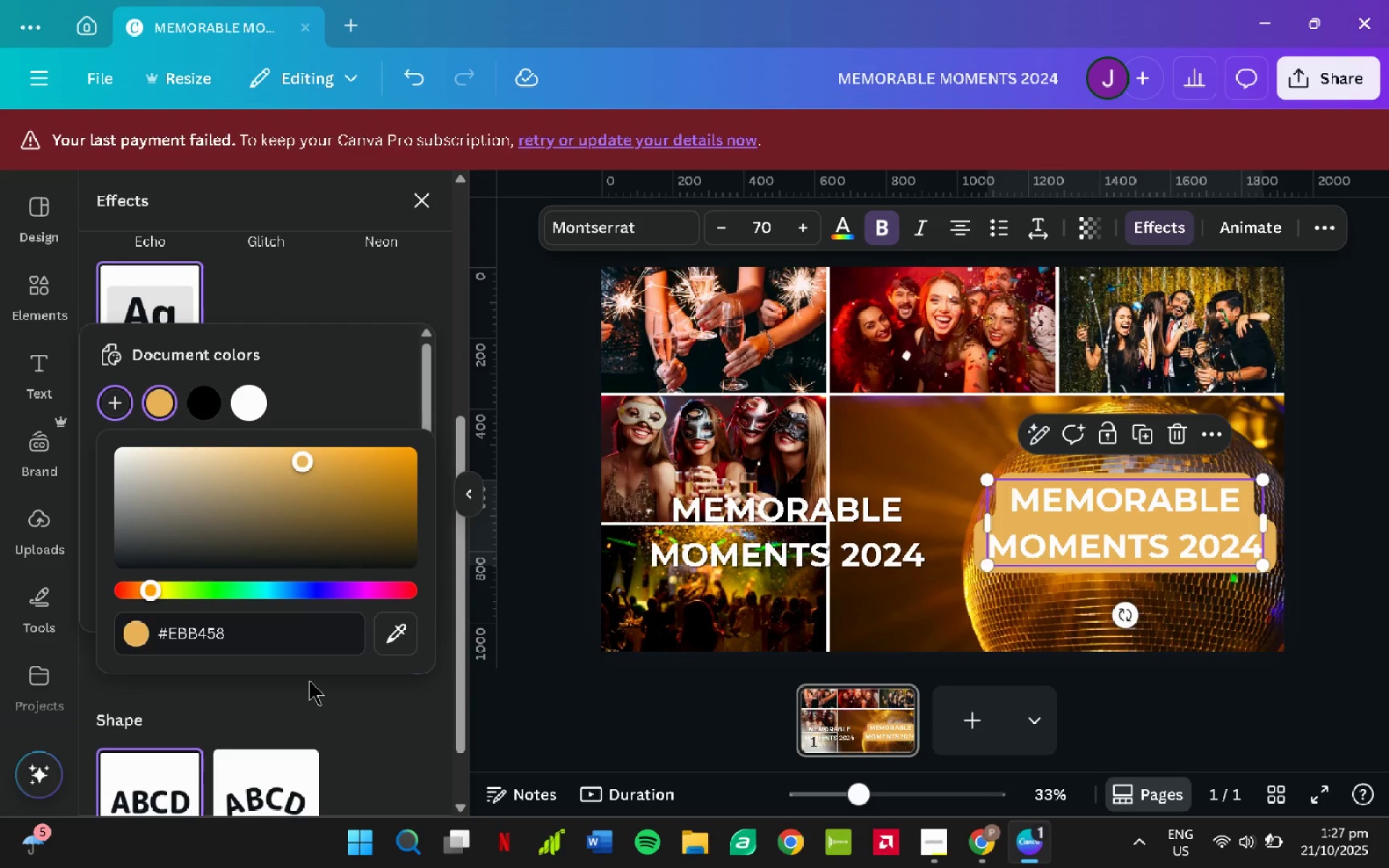 
left_click_drag(start_coordinate=[325, 700], to_coordinate=[329, 705])
 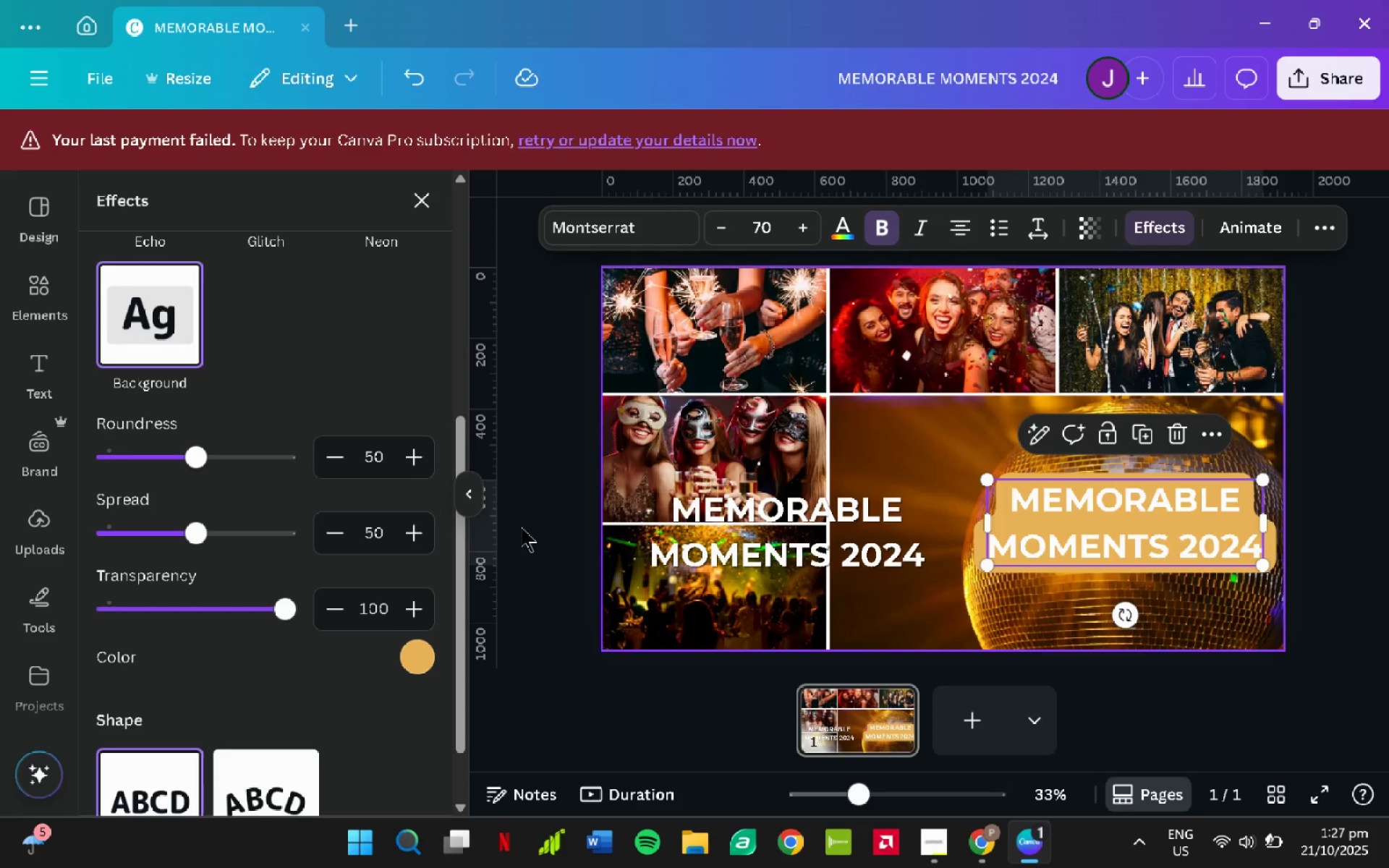 
scroll: coordinate [334, 666], scroll_direction: down, amount: 1.0
 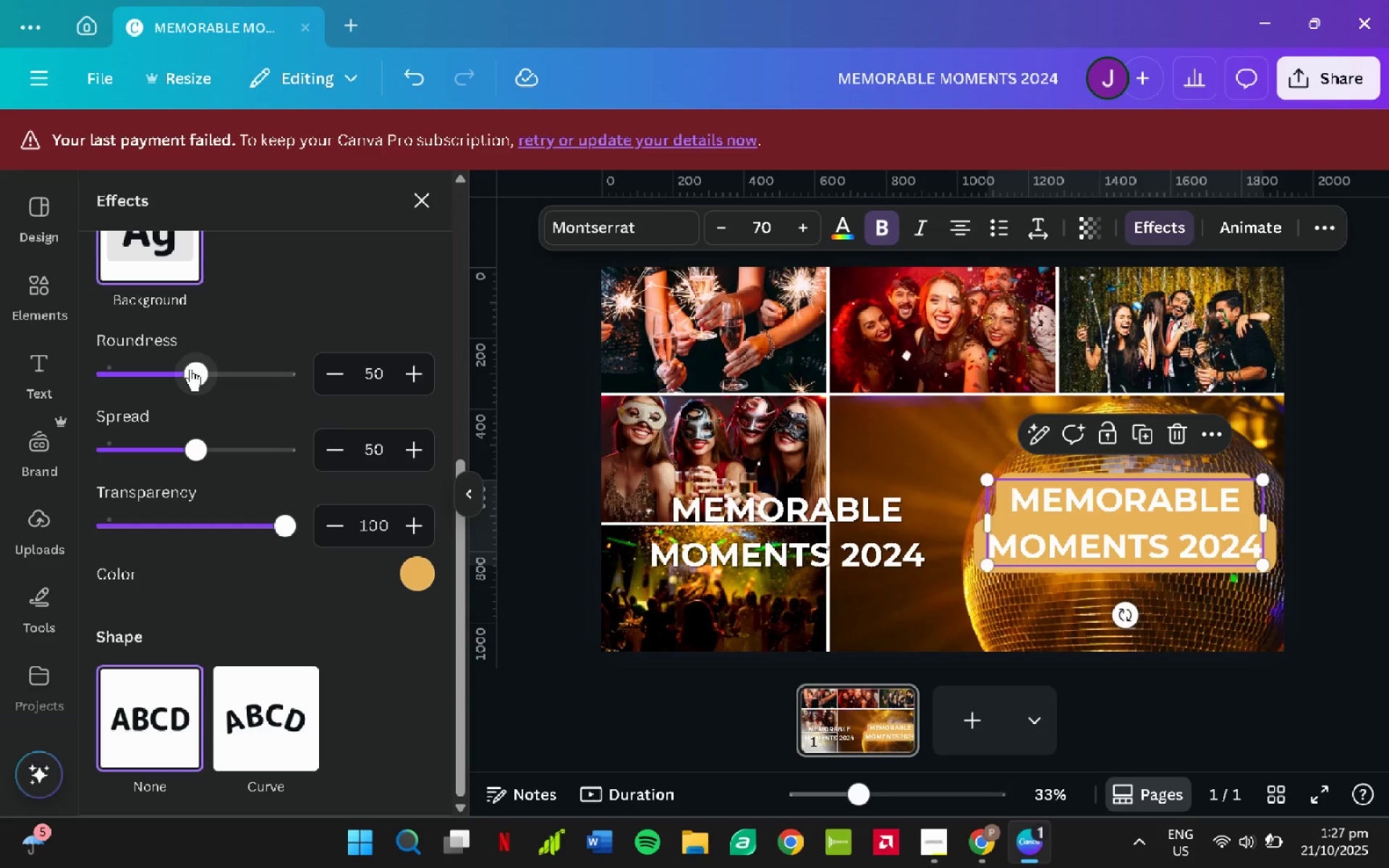 
left_click_drag(start_coordinate=[191, 369], to_coordinate=[258, 375])
 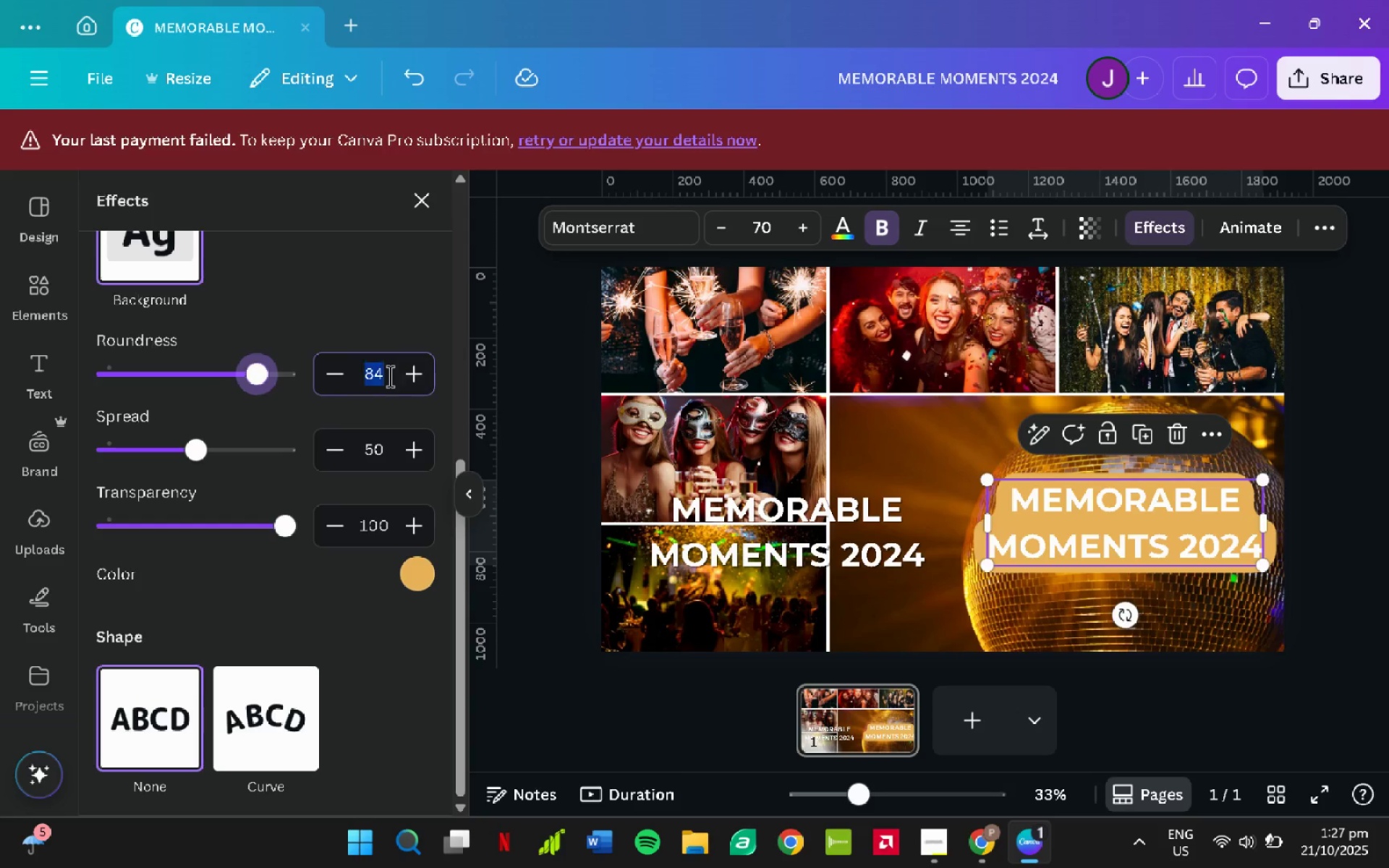 
left_click([391, 376])
 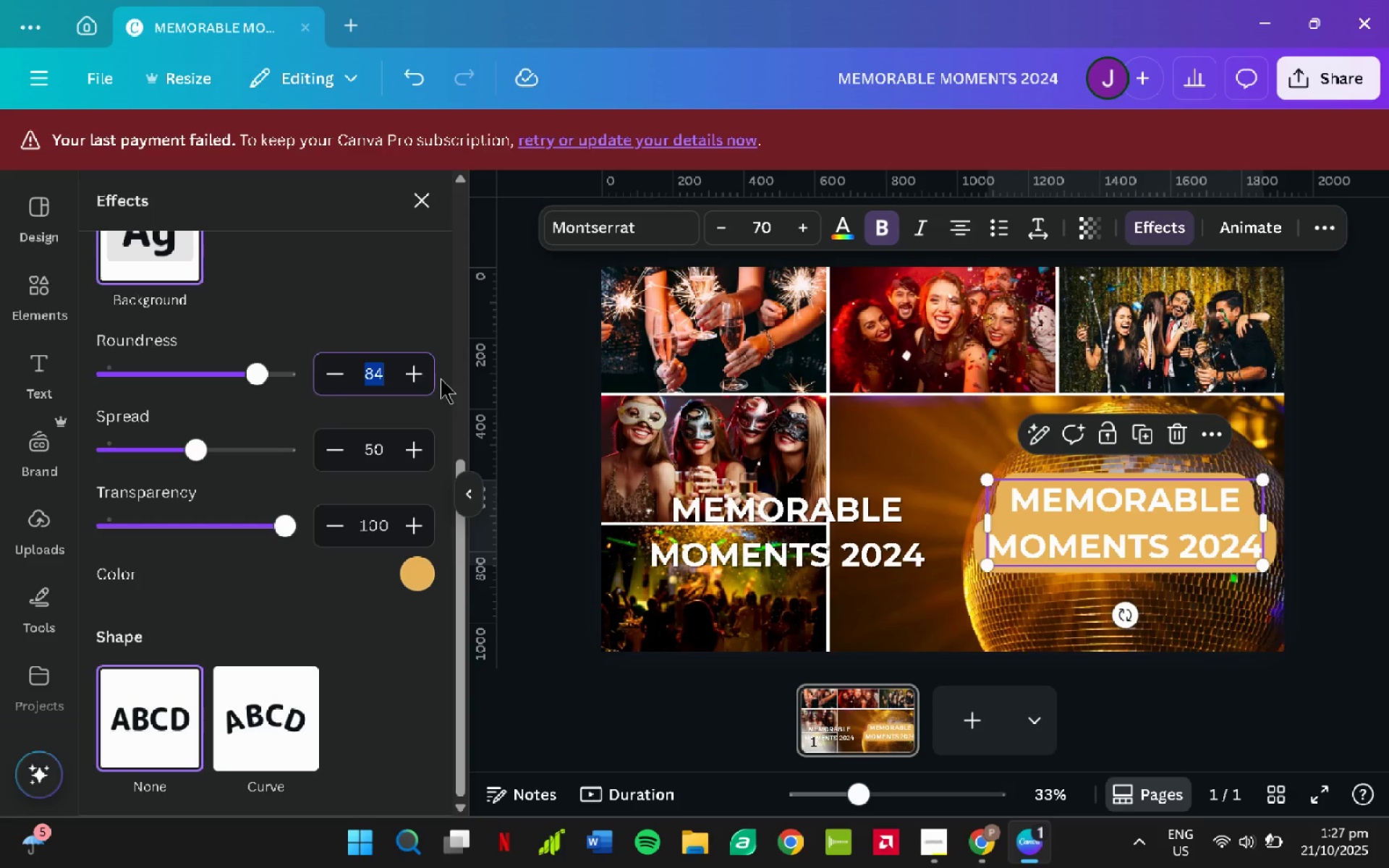 
key(Numpad8)
 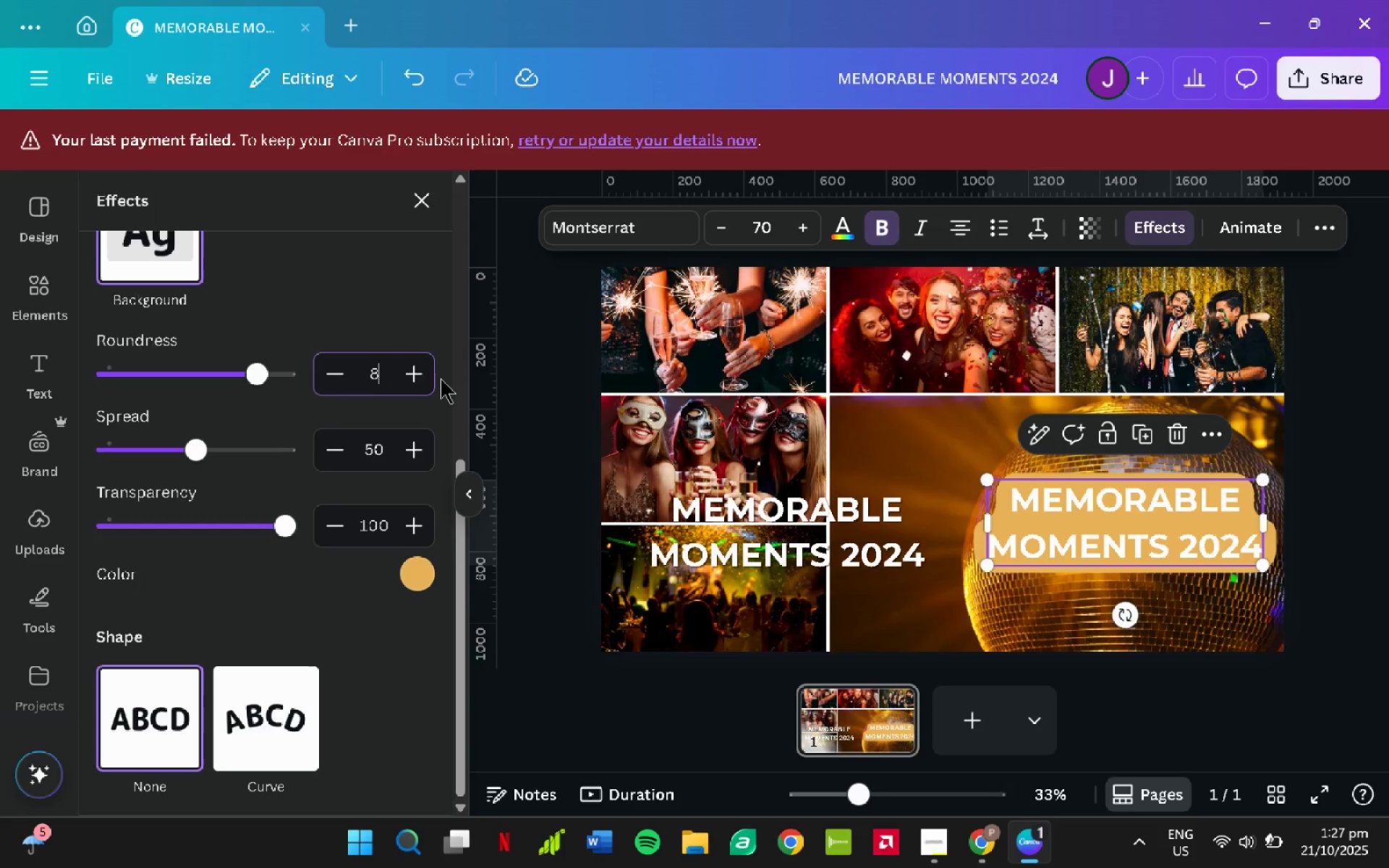 
key(Numpad5)
 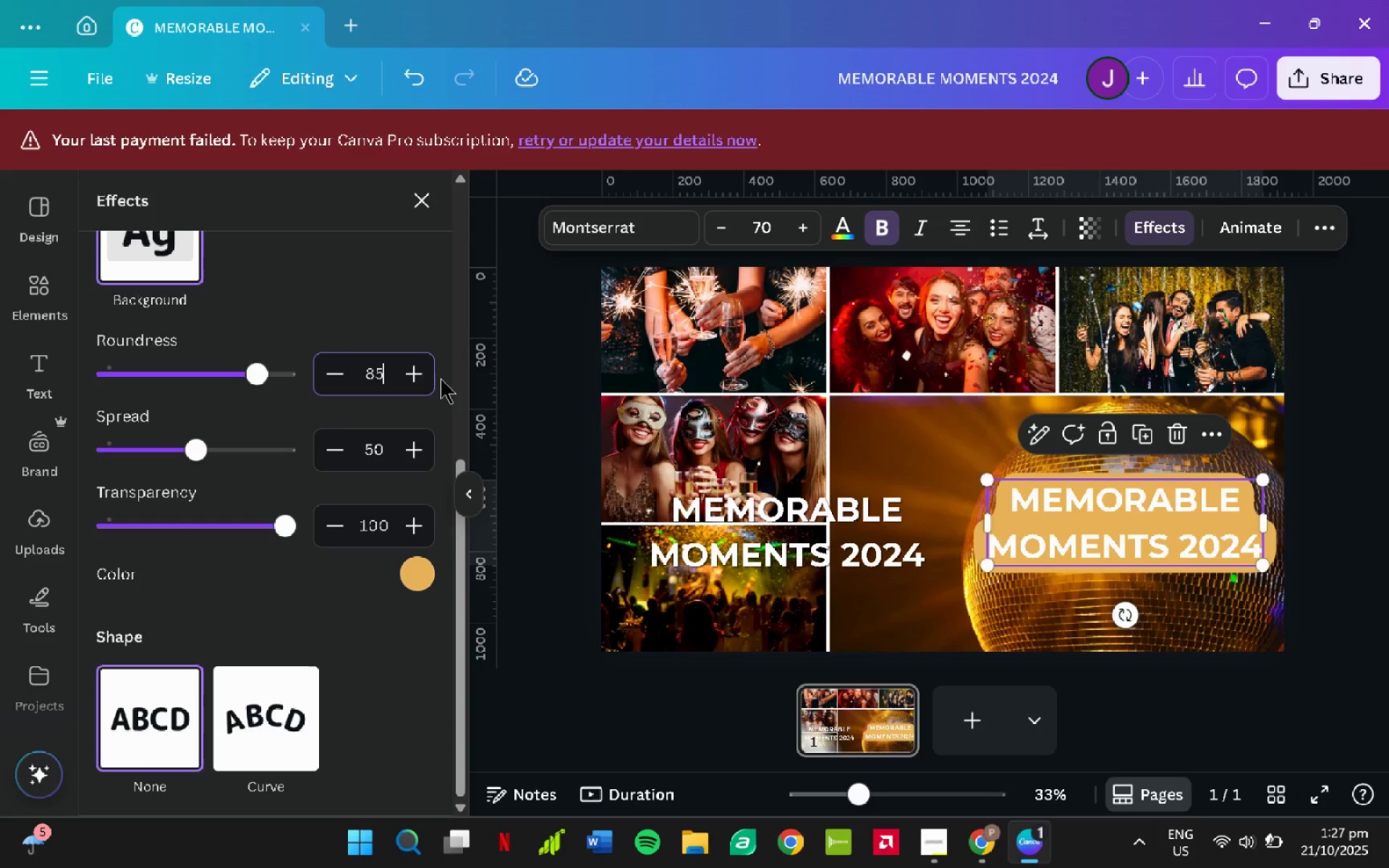 
key(NumpadEnter)
 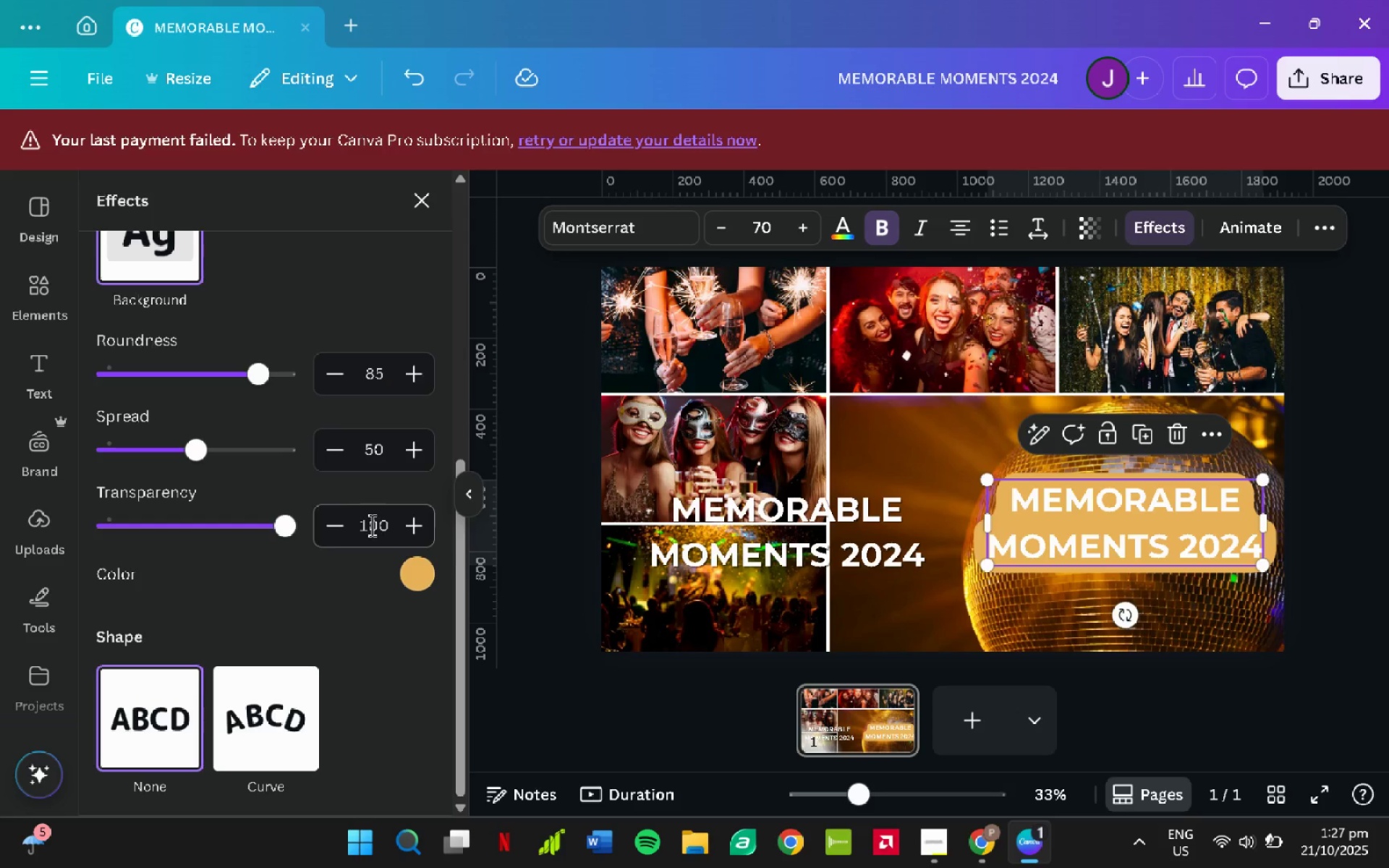 
left_click_drag(start_coordinate=[287, 524], to_coordinate=[208, 511])
 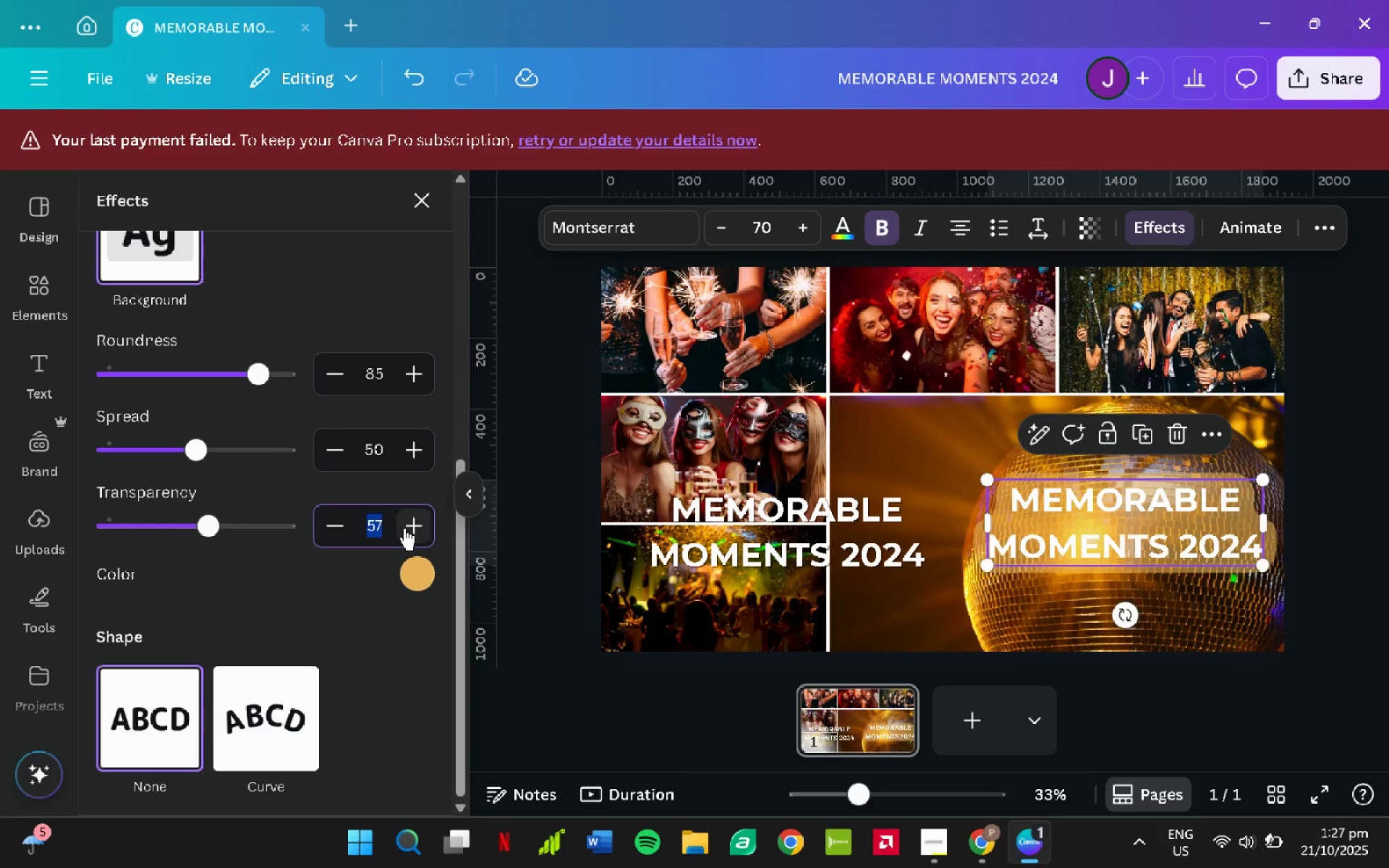 
key(Numpad7)
 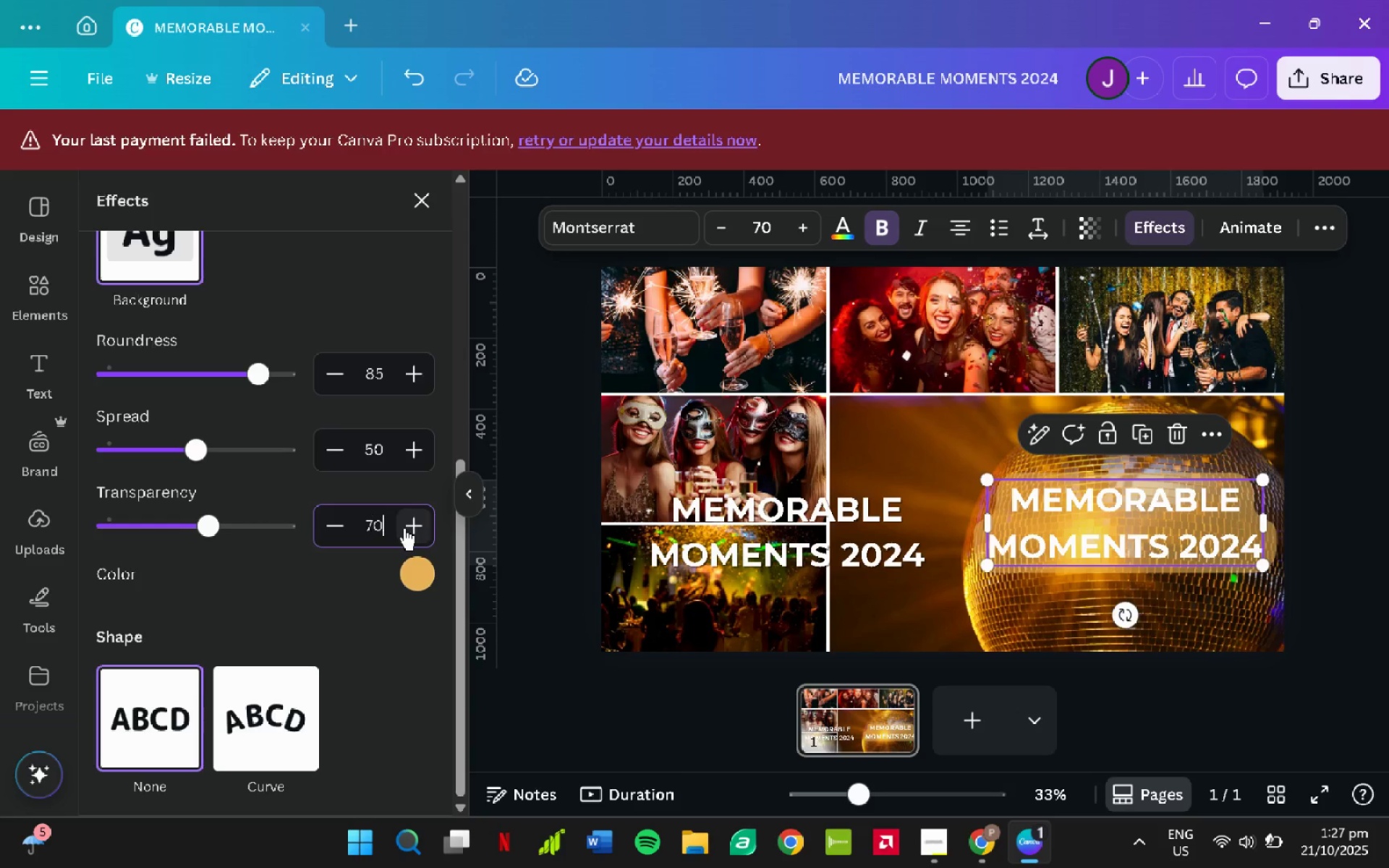 
key(Numpad0)
 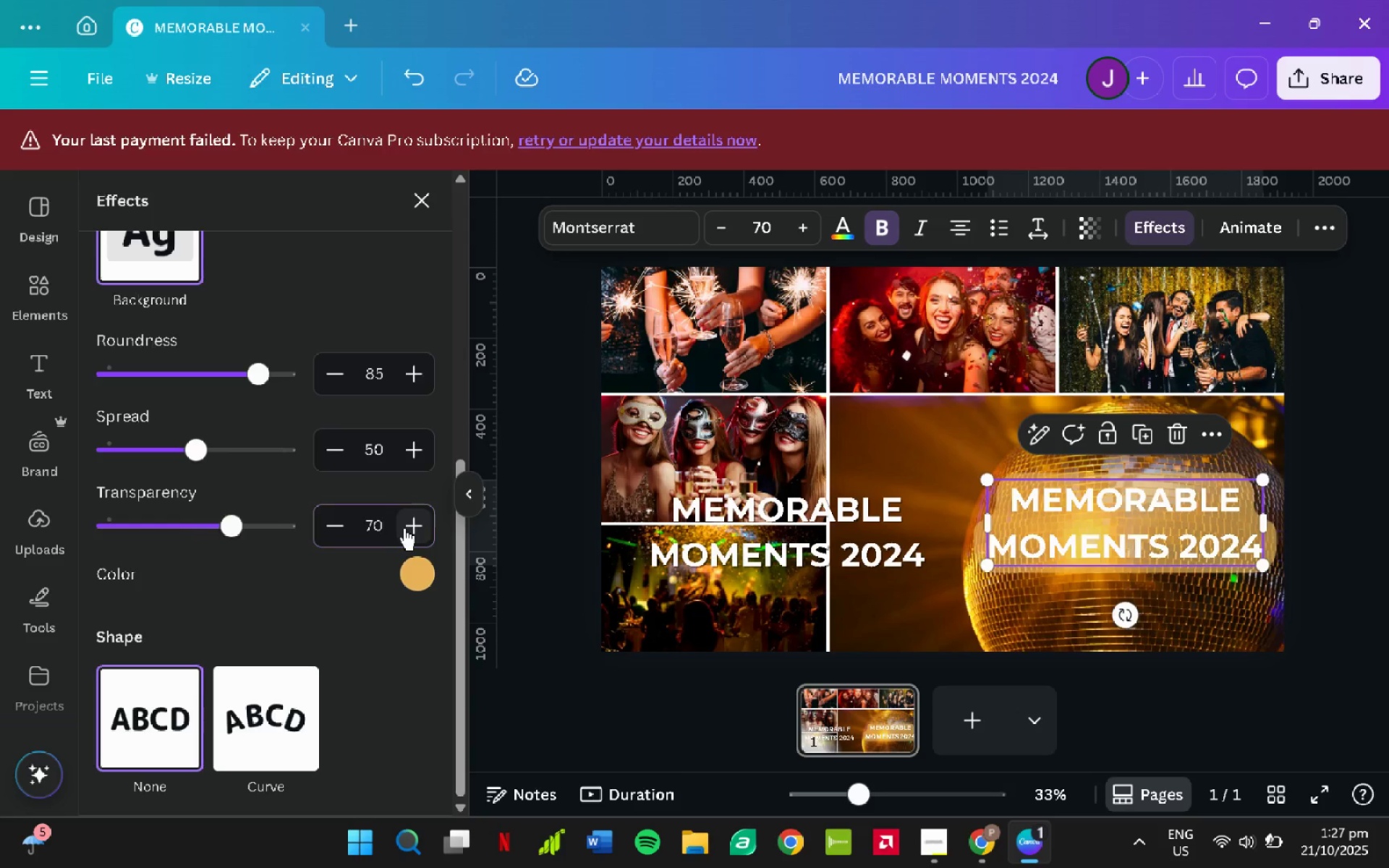 
key(NumpadEnter)
 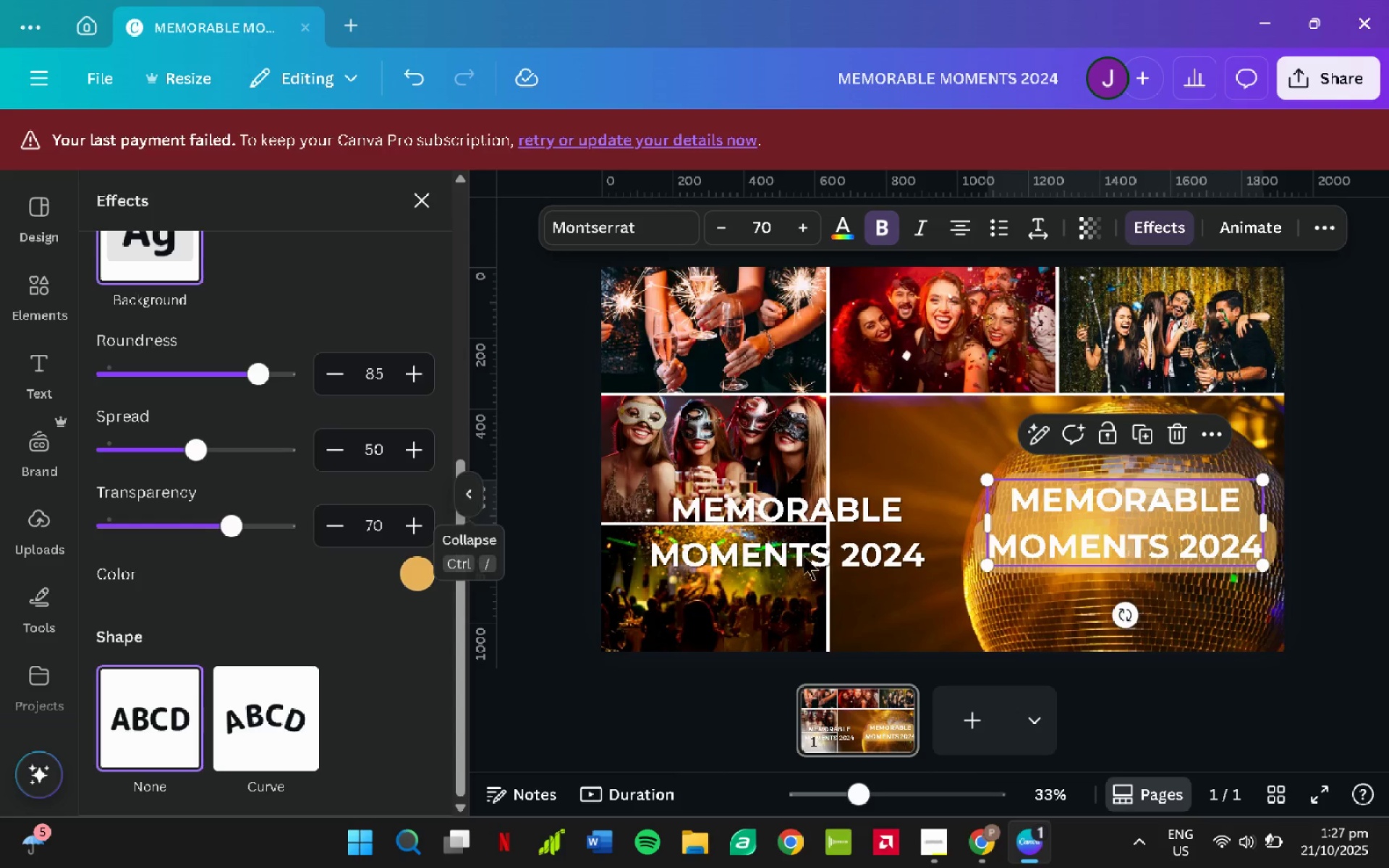 
left_click_drag(start_coordinate=[798, 551], to_coordinate=[1136, 543])
 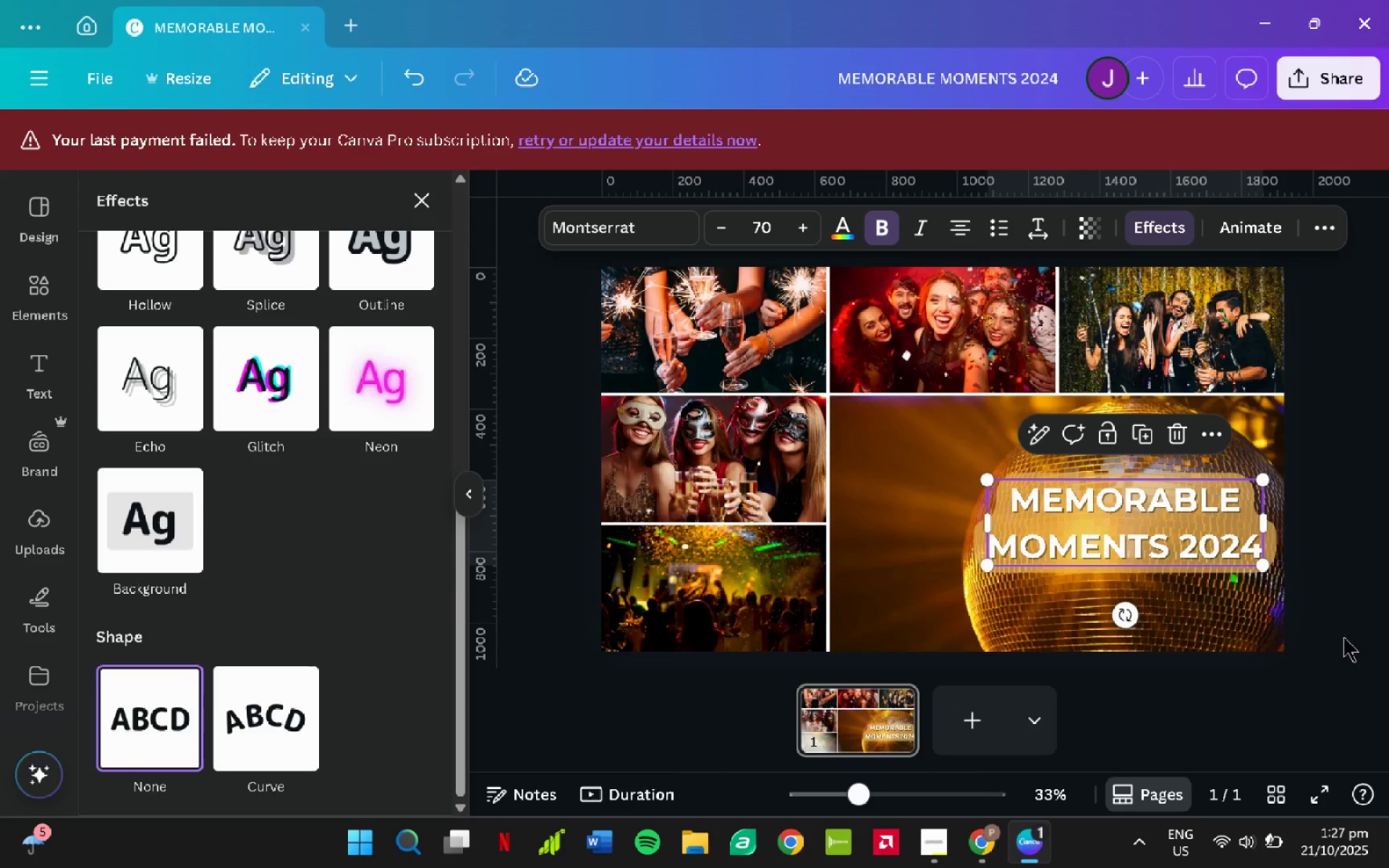 
left_click([1343, 637])
 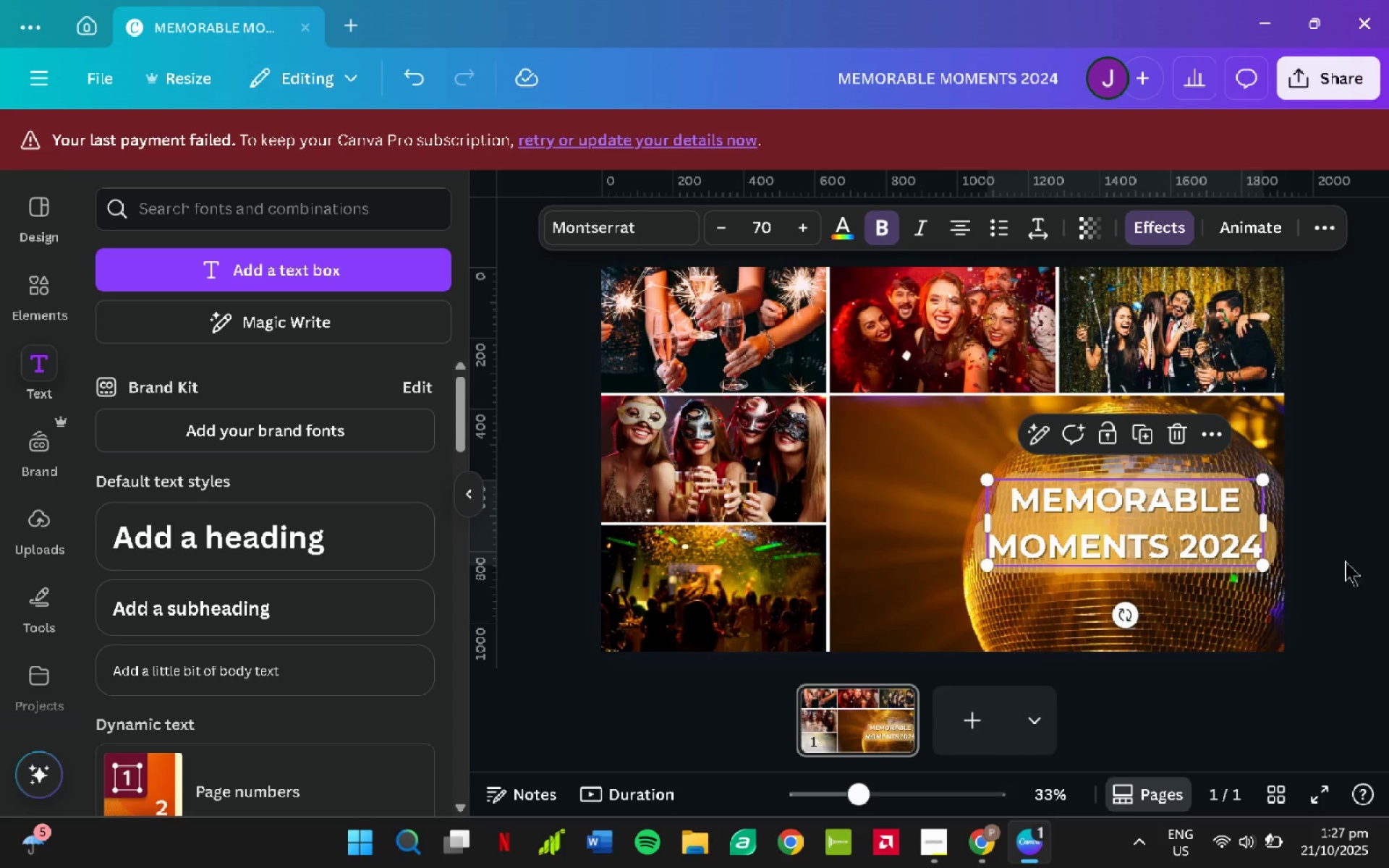 
left_click([1346, 560])
 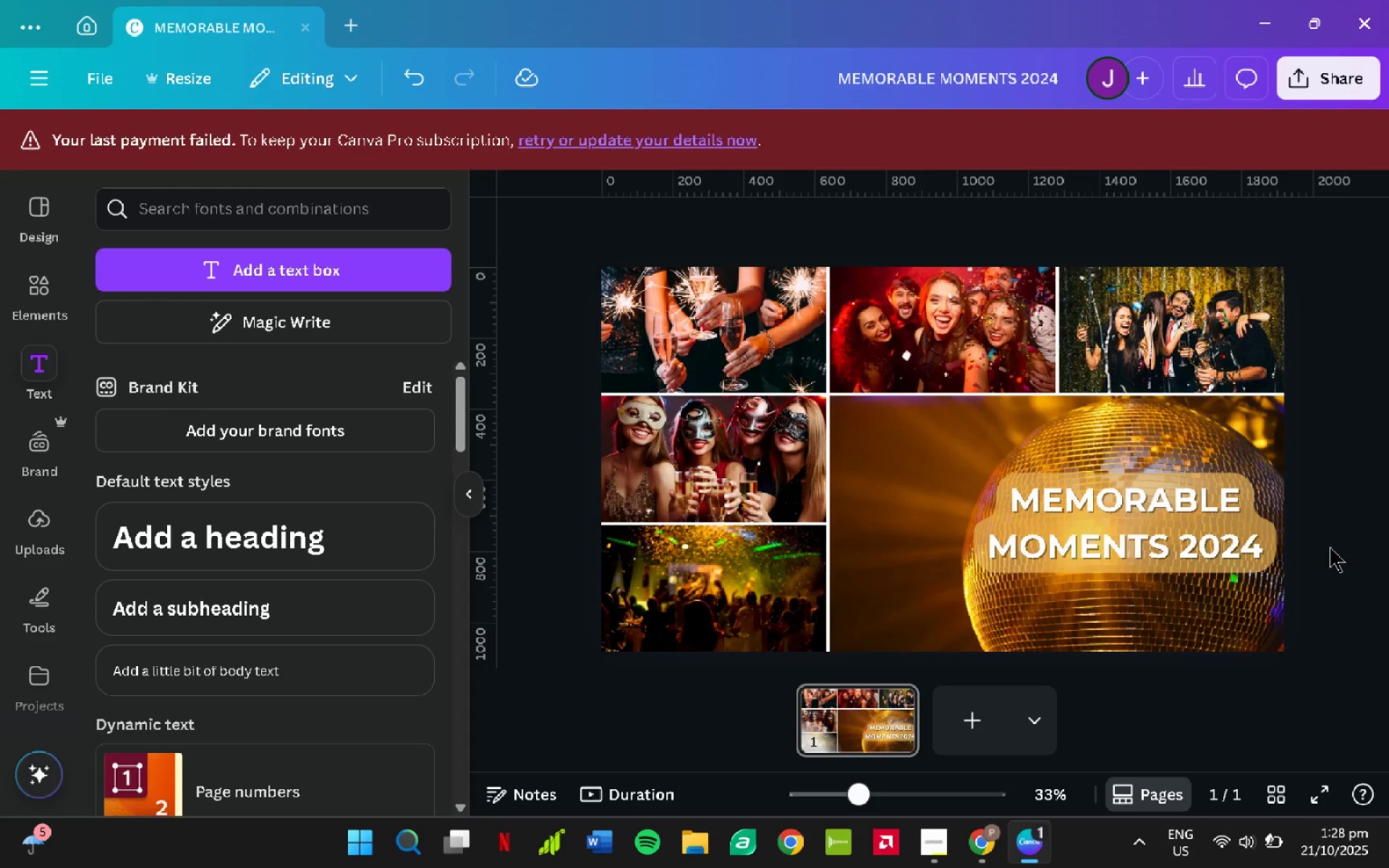 
wait(7.77)
 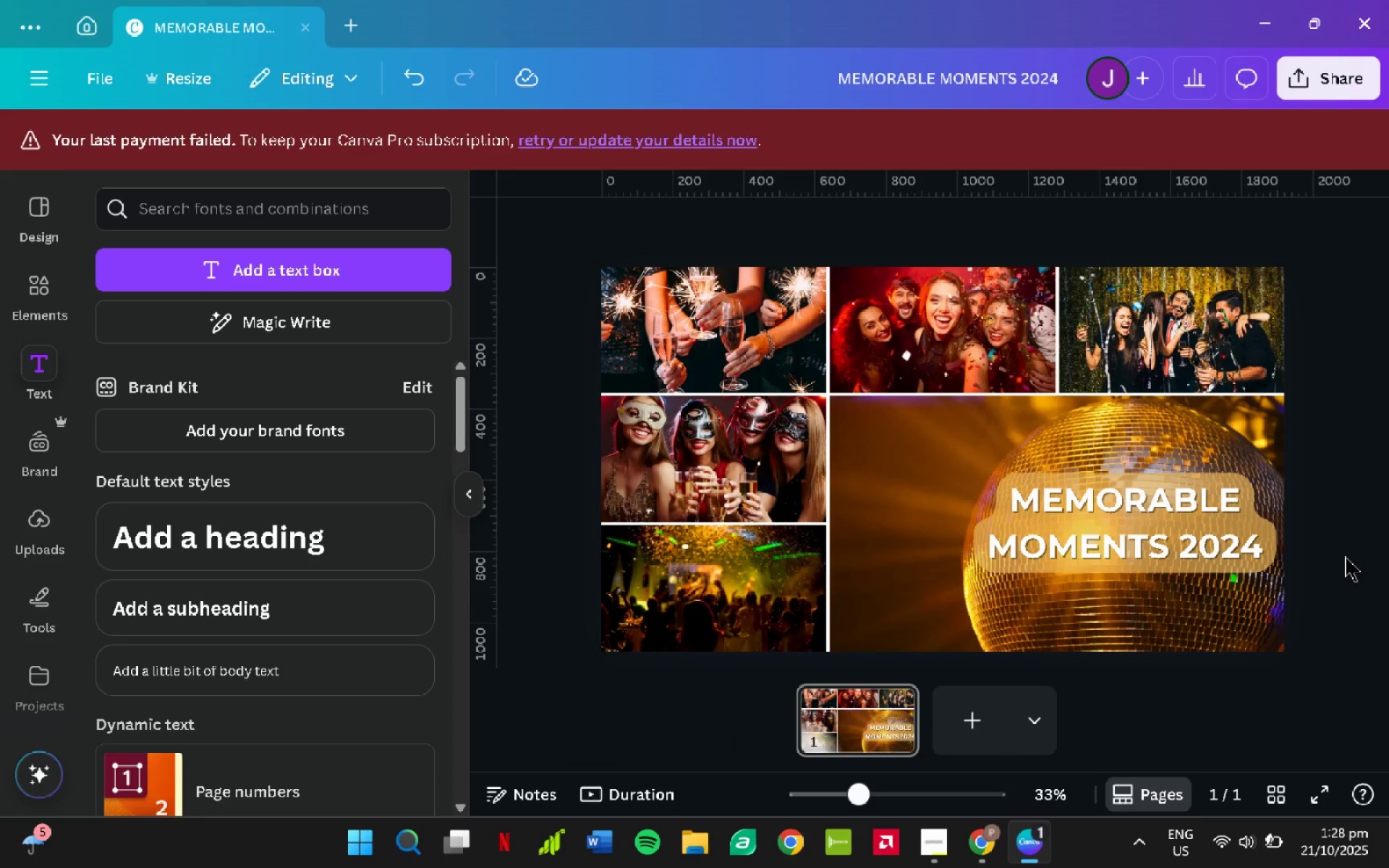 
left_click([931, 854])